 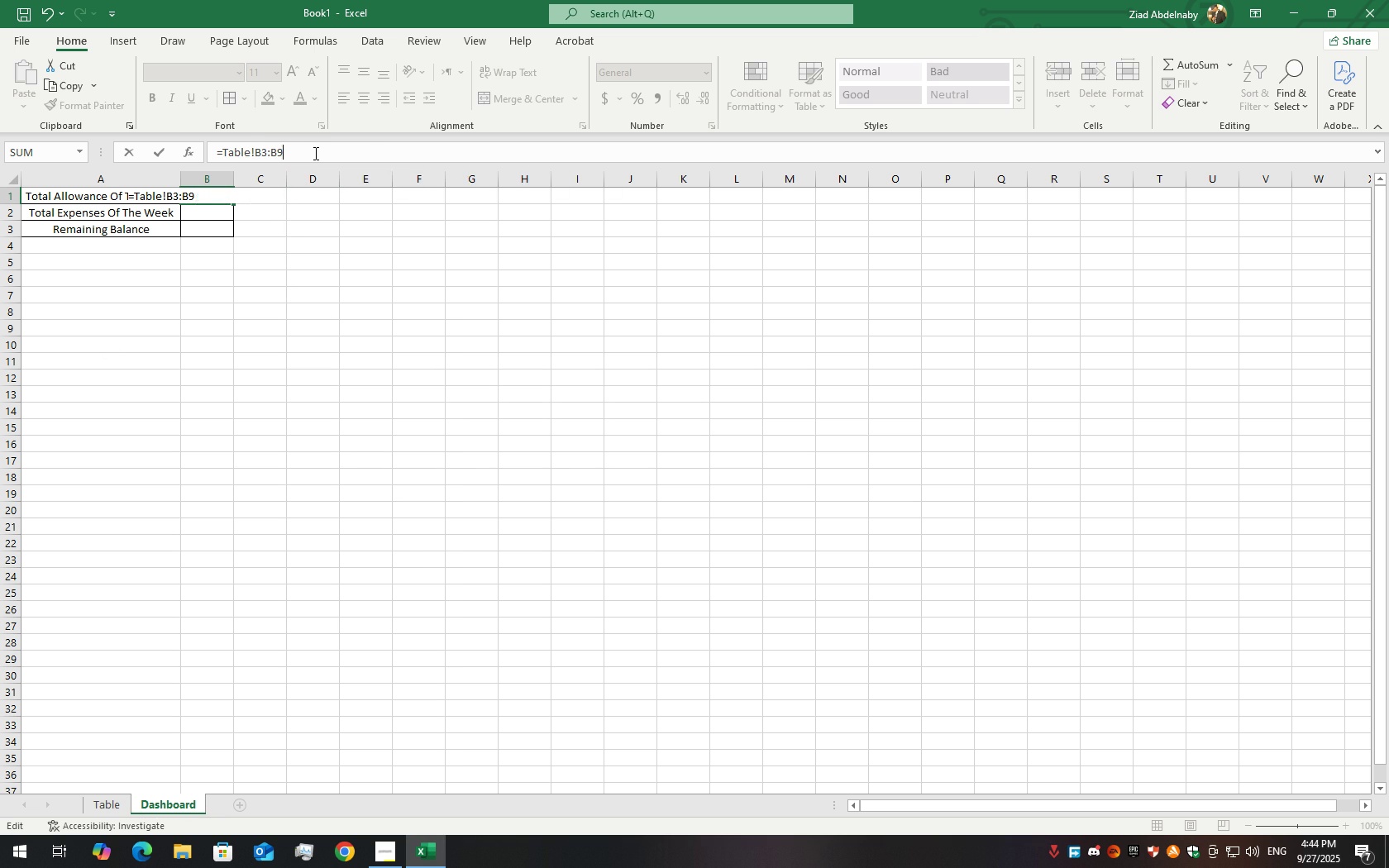 
key(Backspace)
 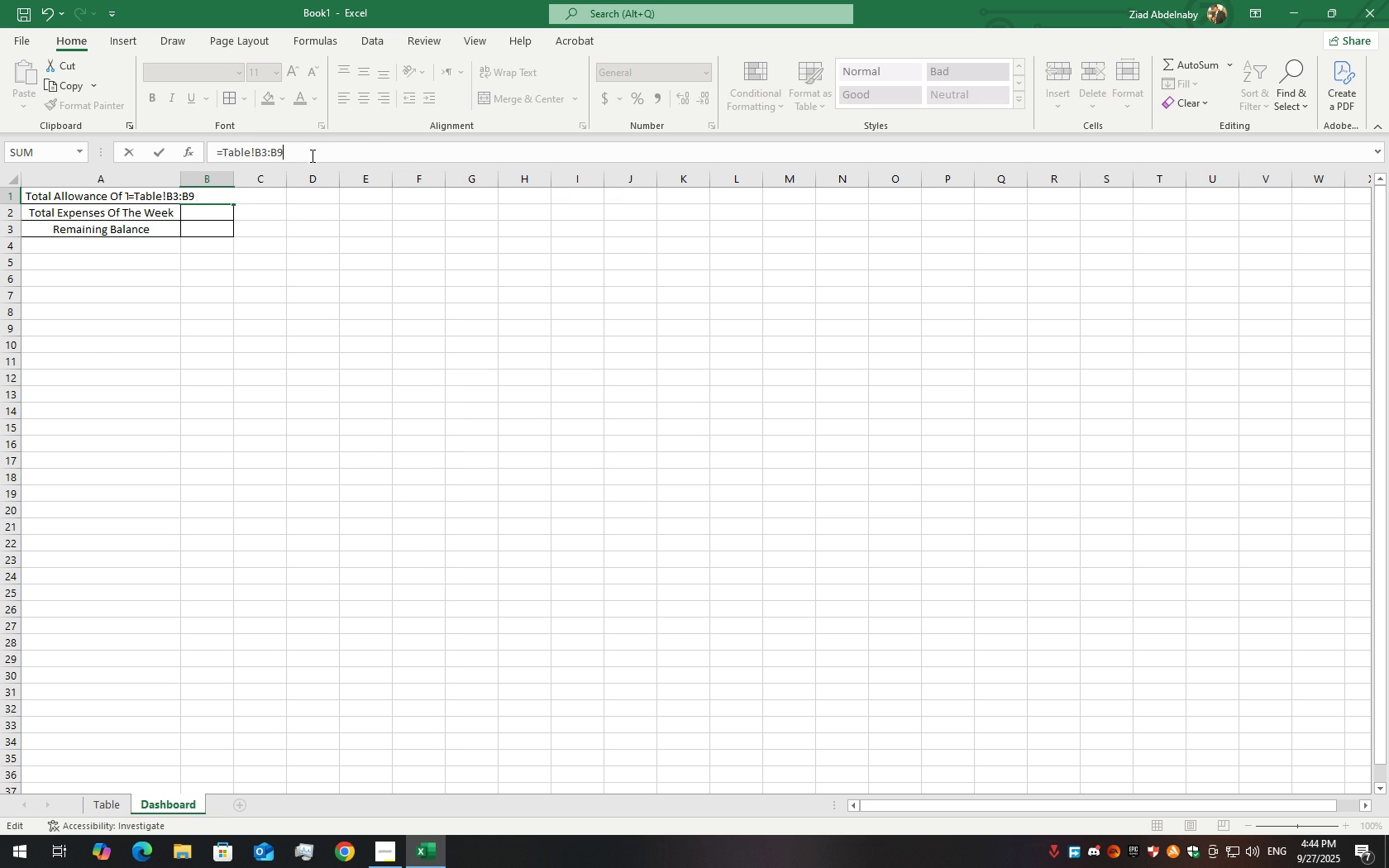 
key(Backspace)
 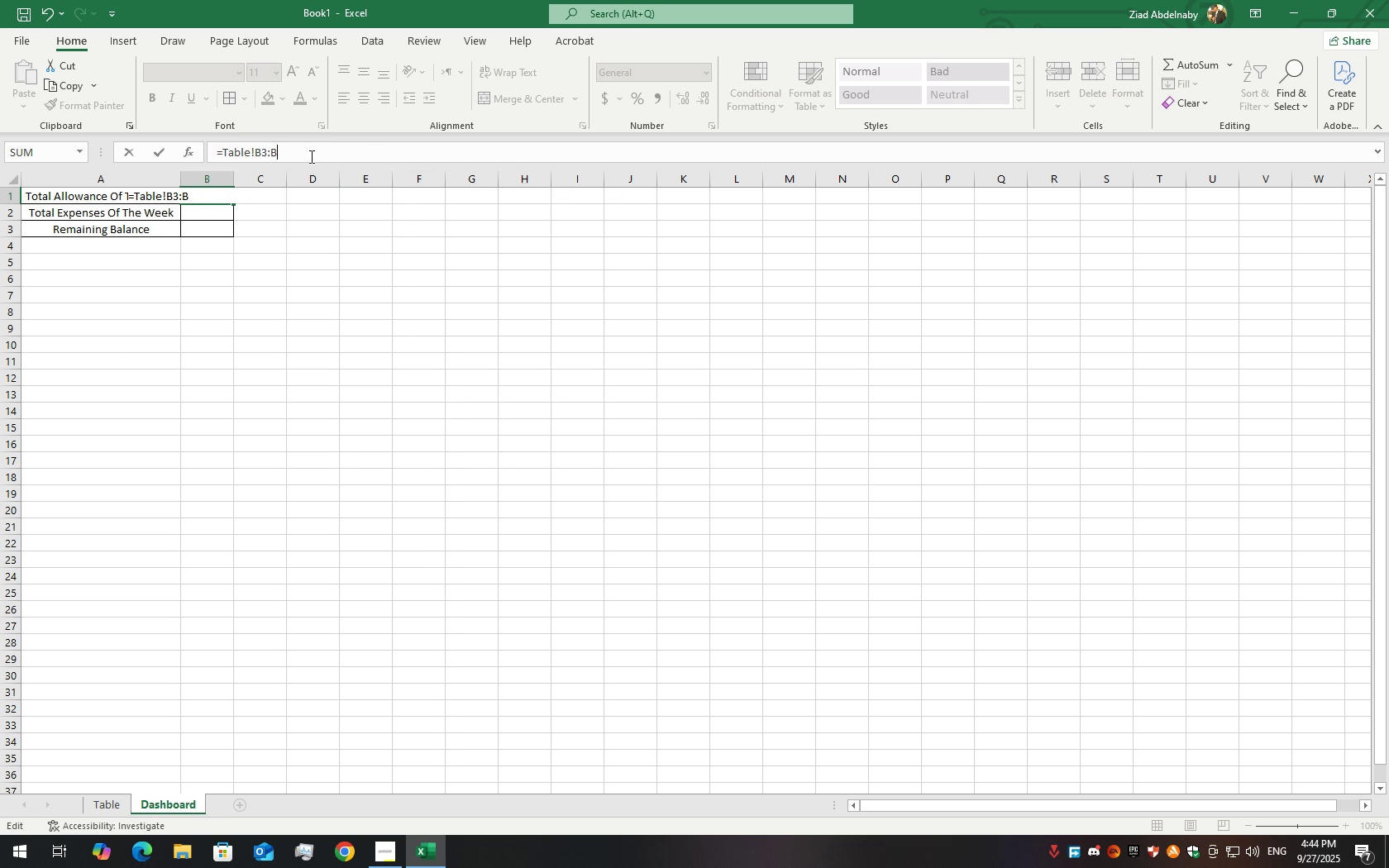 
key(Backspace)
 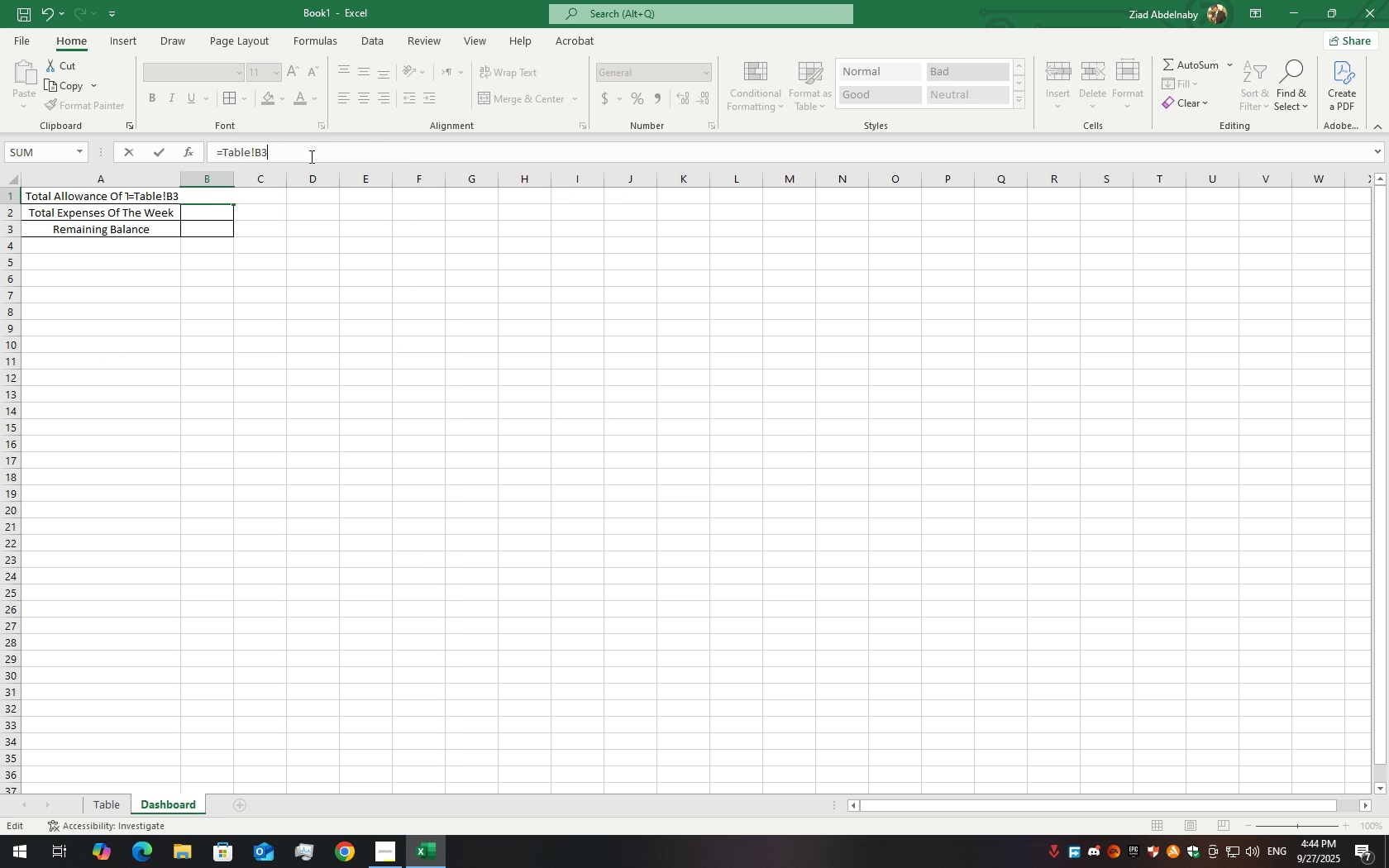 
key(Backspace)
 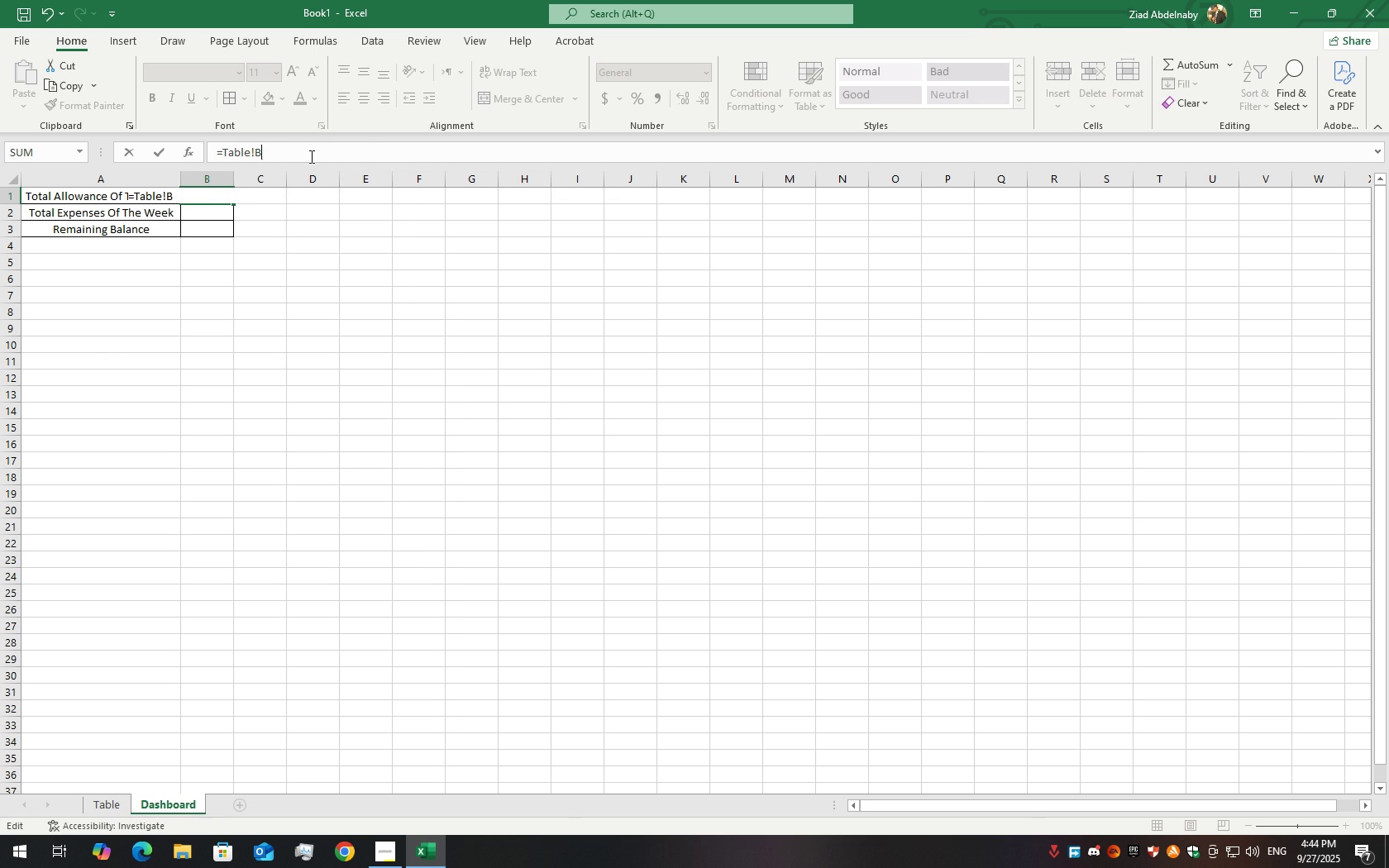 
key(Backspace)
 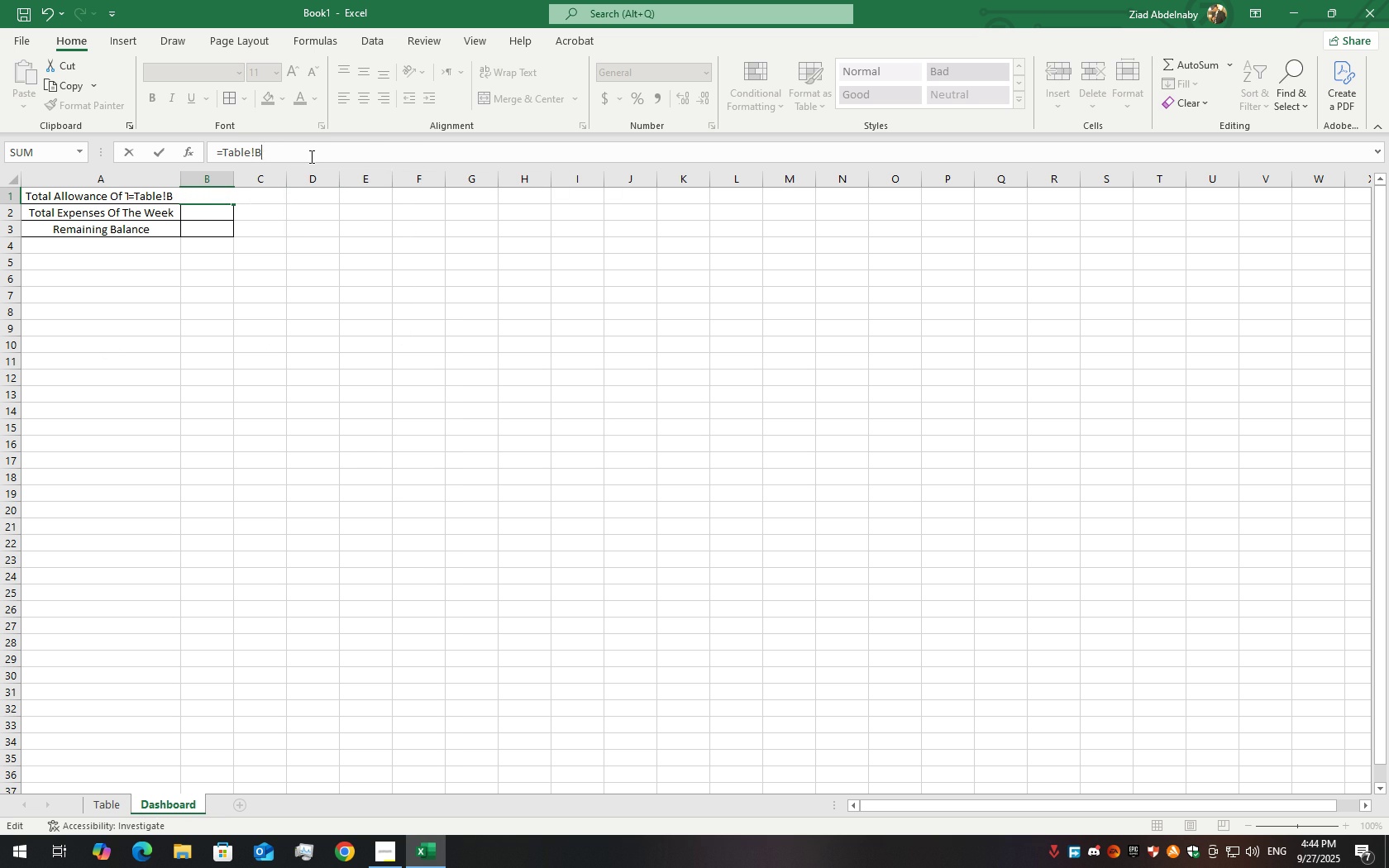 
key(Backspace)
 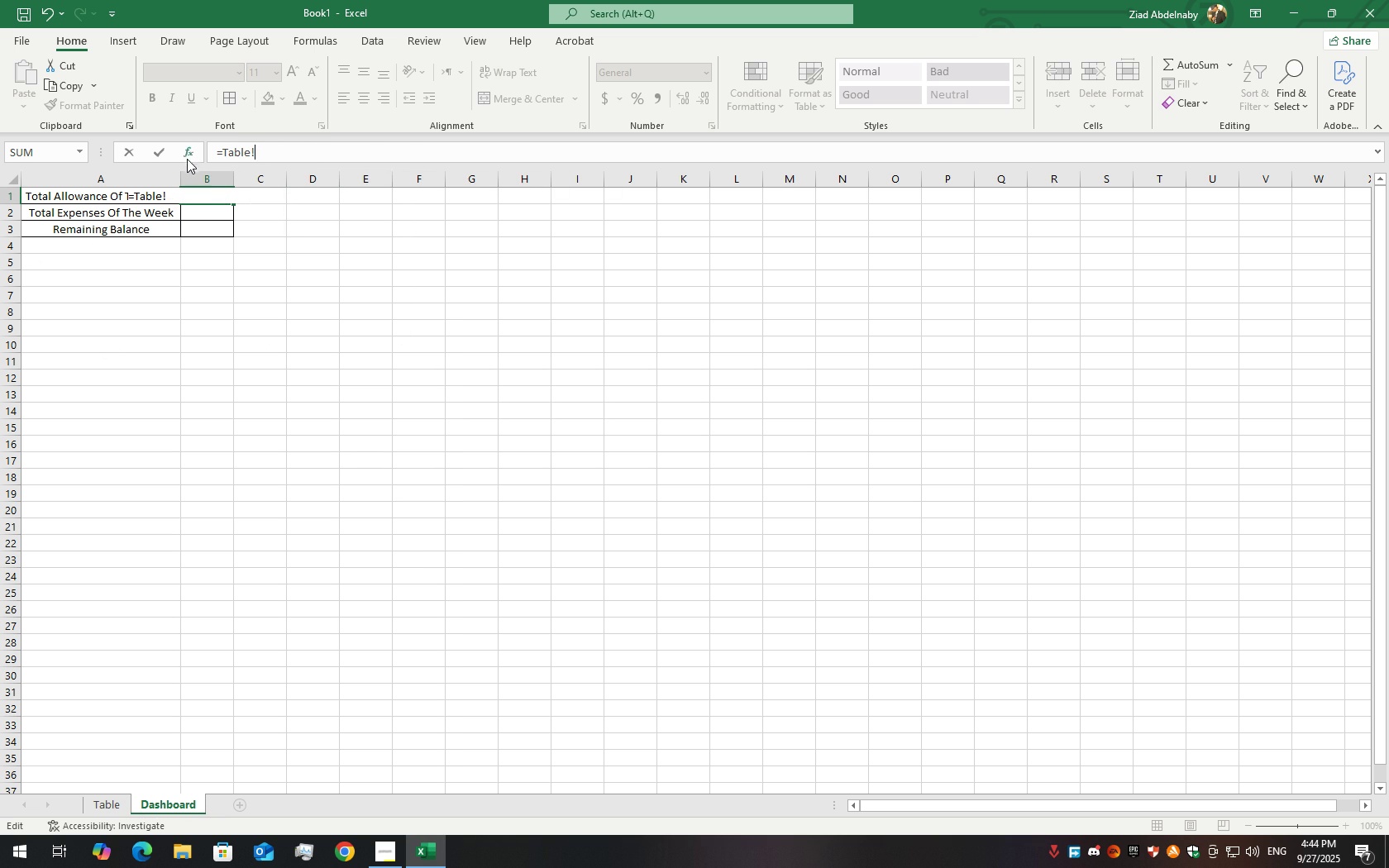 
left_click([187, 156])
 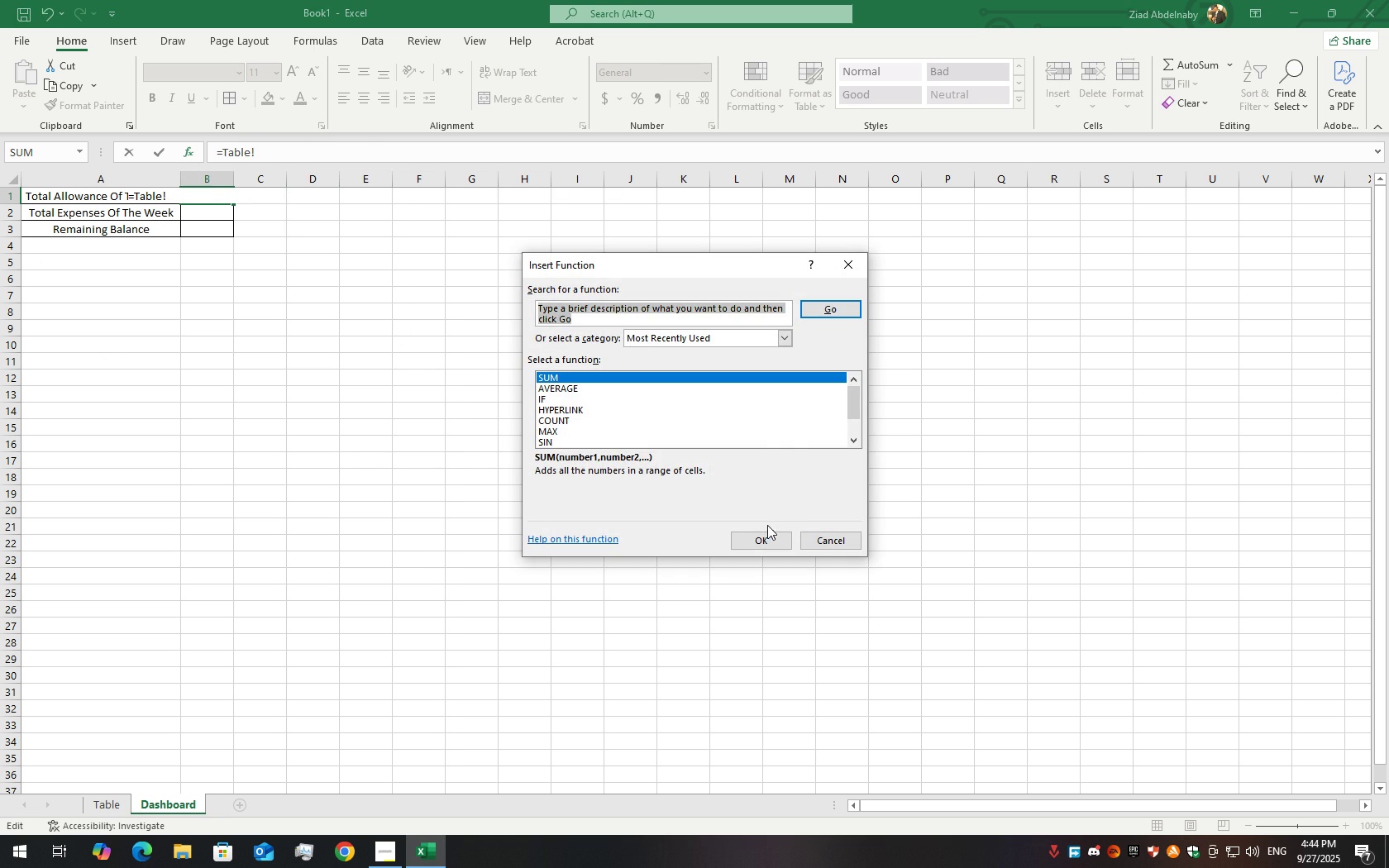 
left_click([761, 537])
 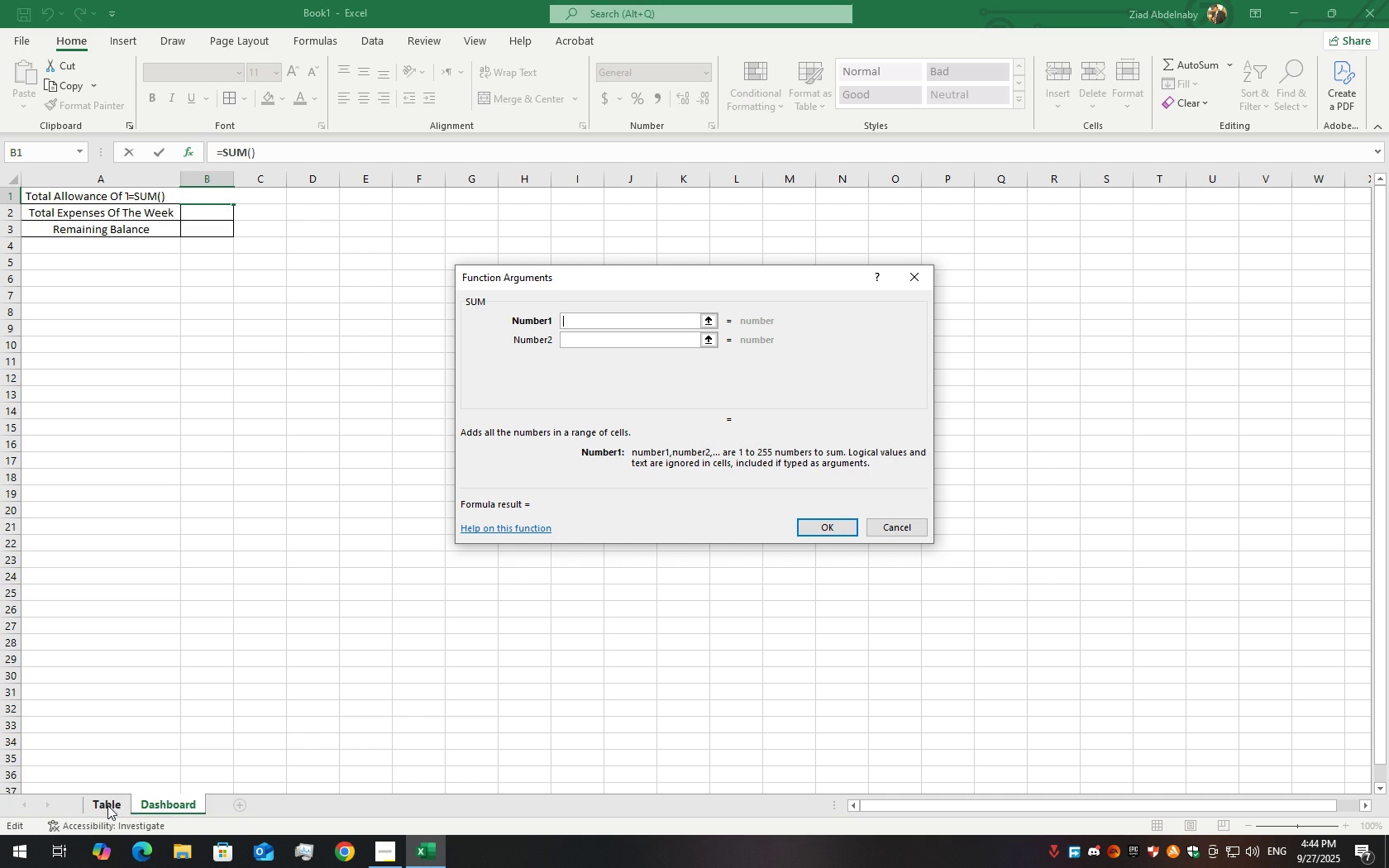 
left_click([118, 805])